 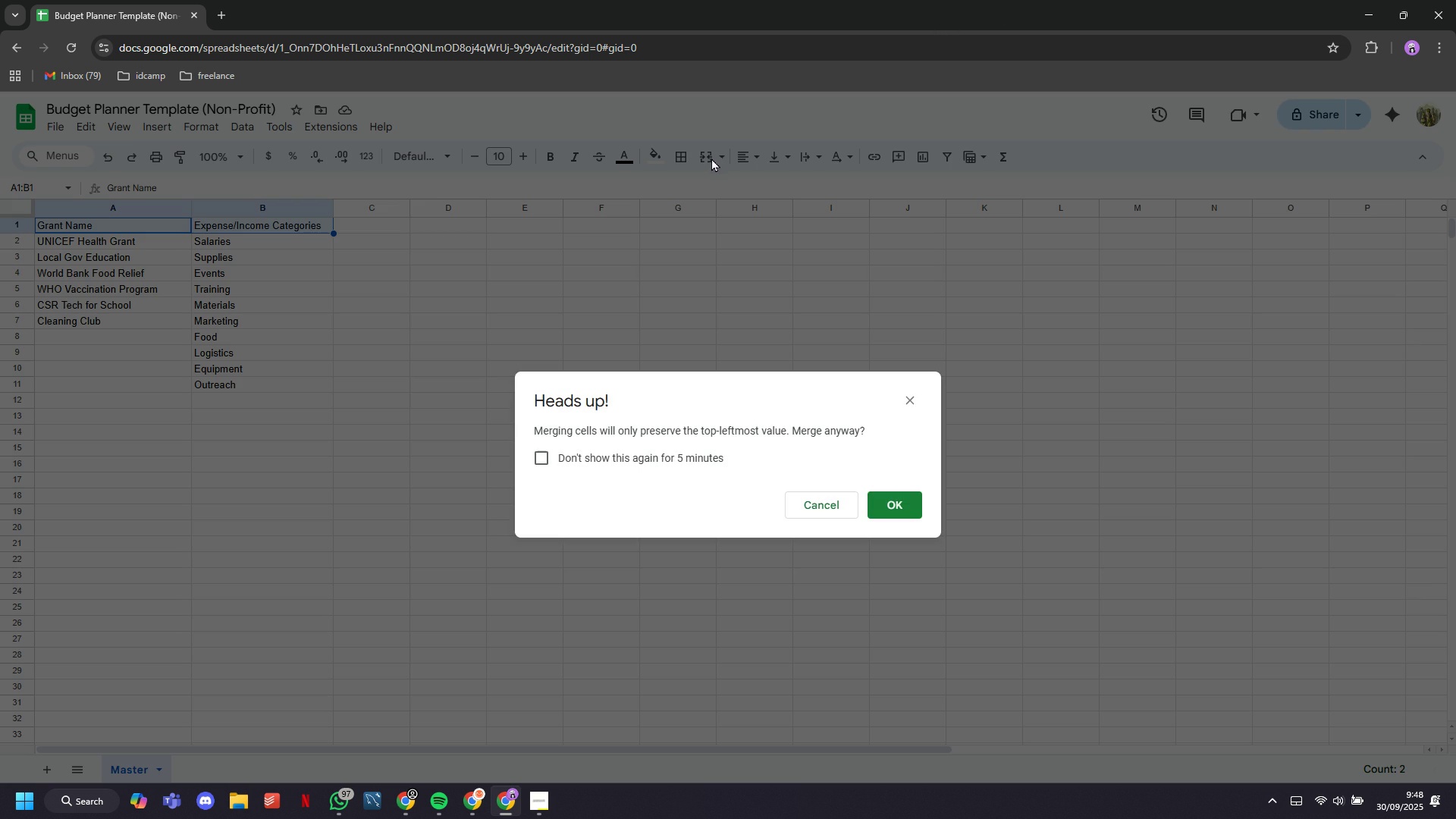 
left_click([918, 400])
 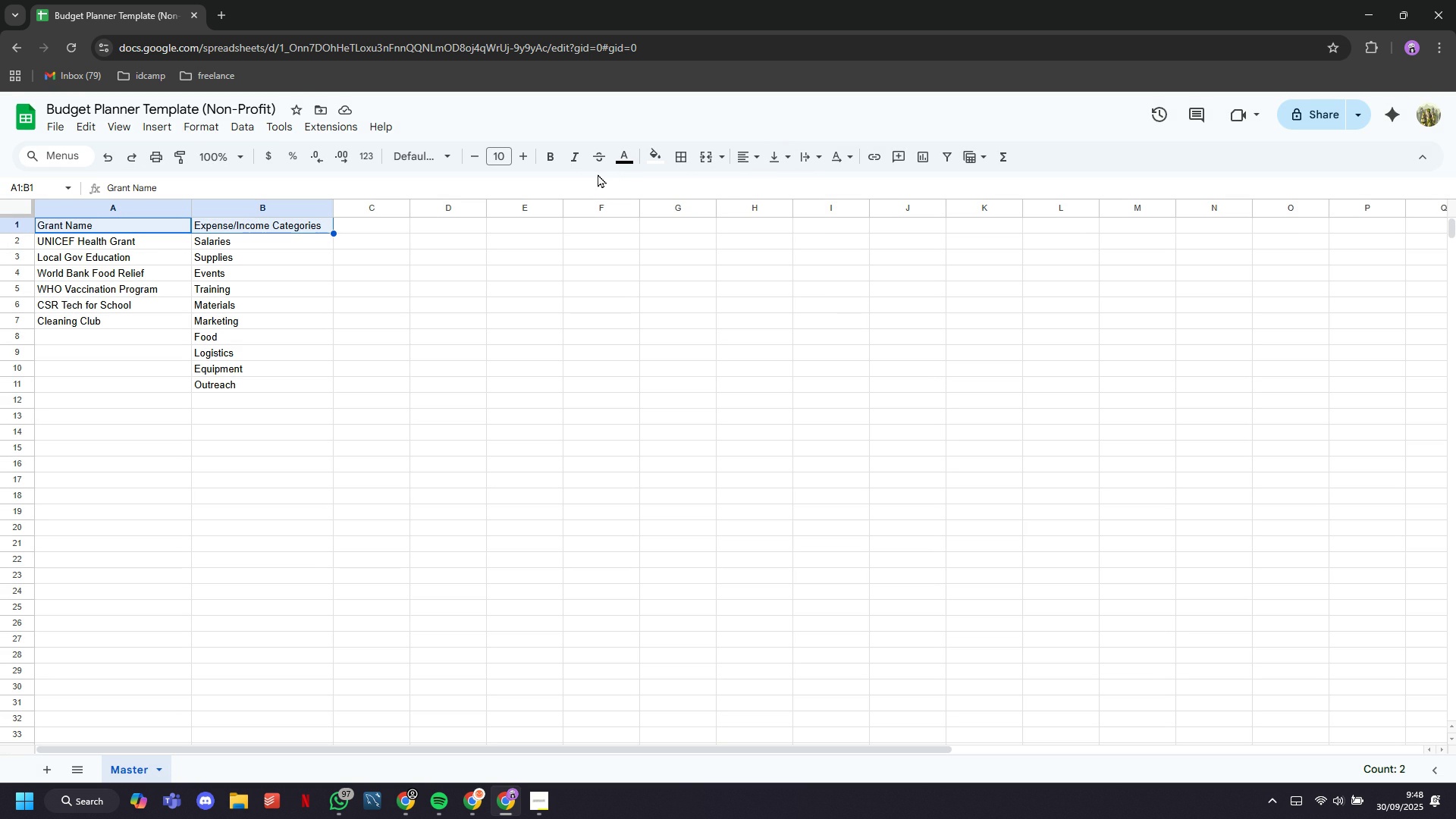 
left_click([553, 154])
 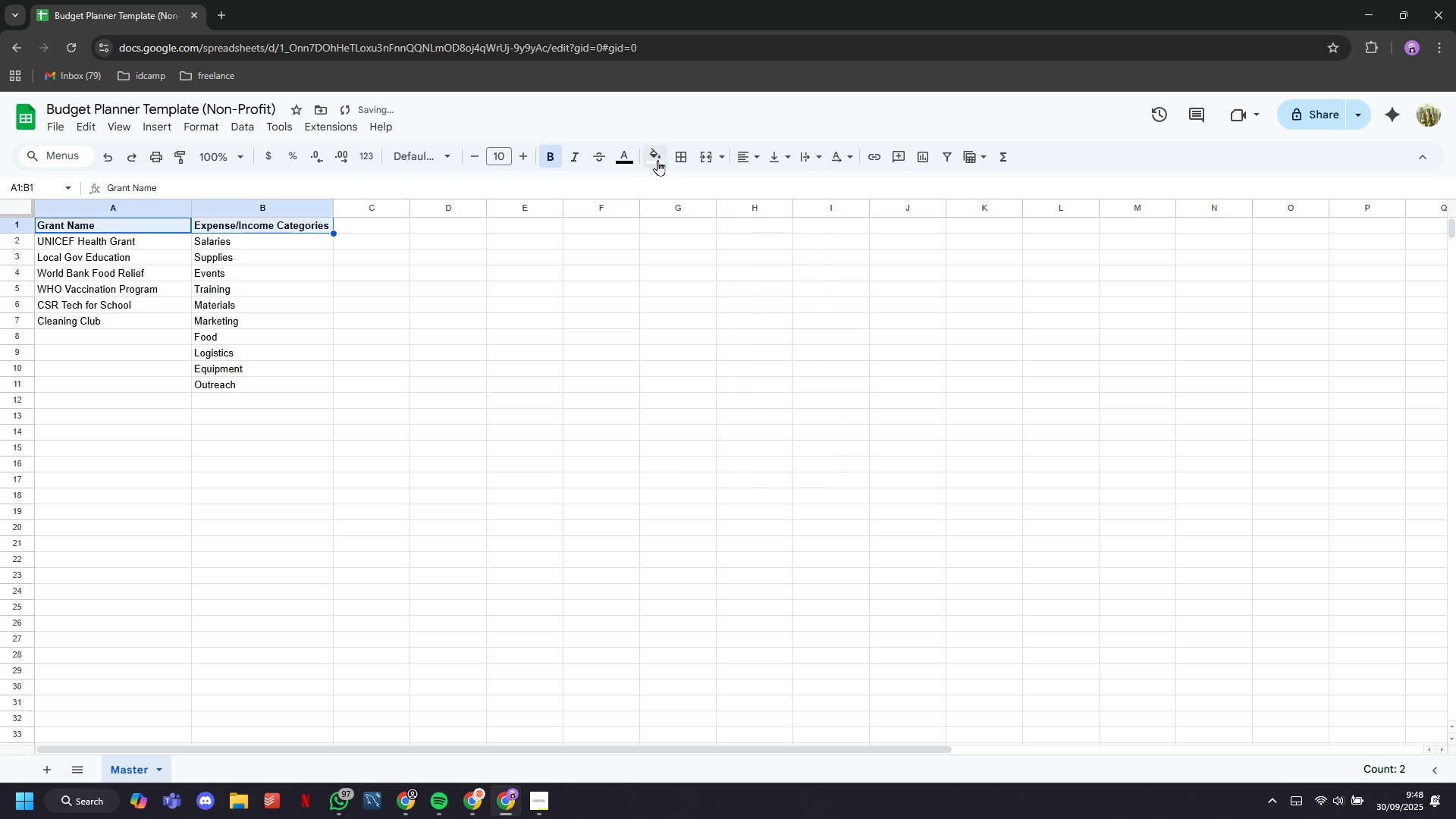 
left_click([659, 160])
 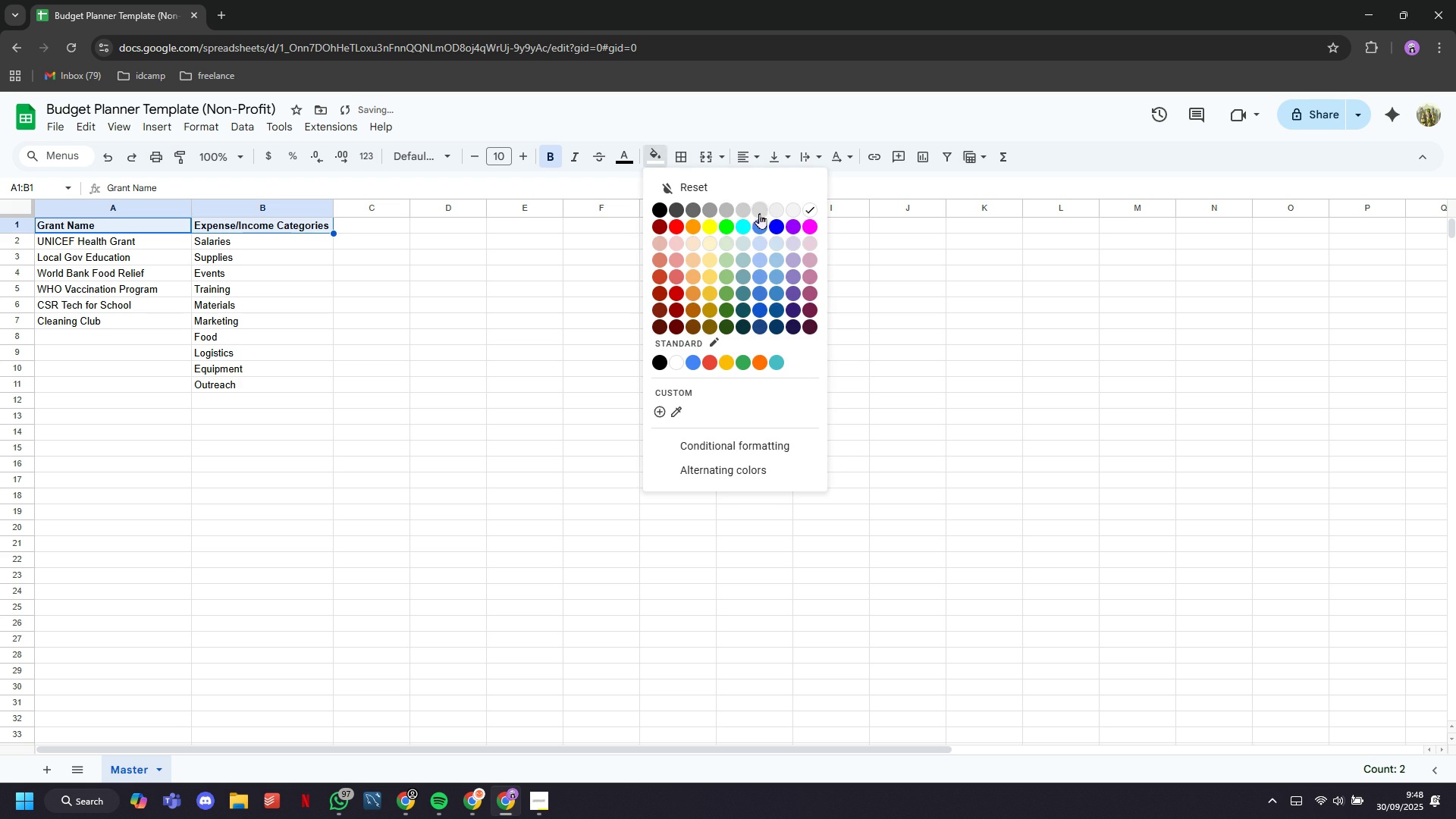 
left_click([759, 213])